 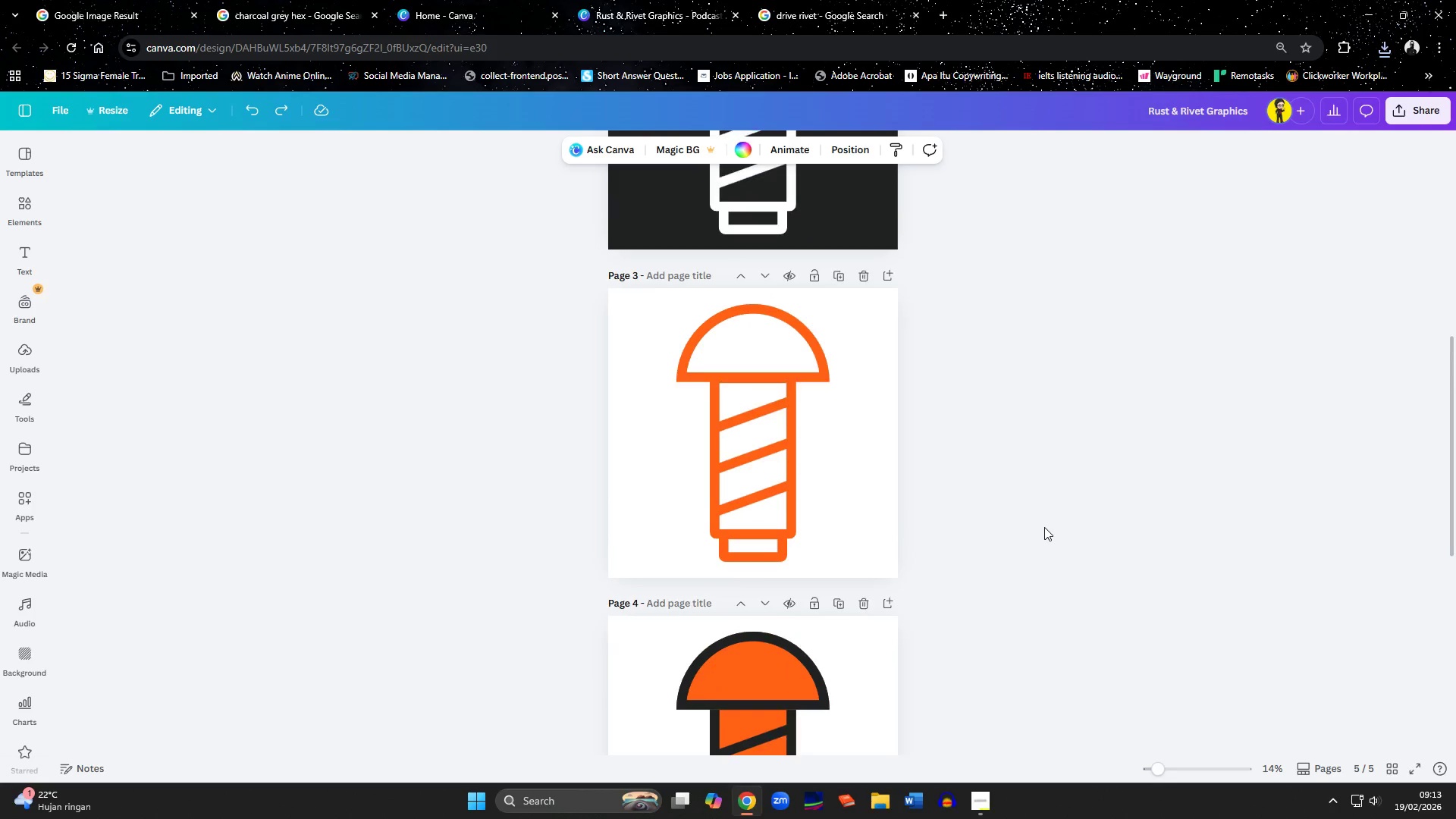 
scroll: coordinate [1044, 527], scroll_direction: up, amount: 9.0
 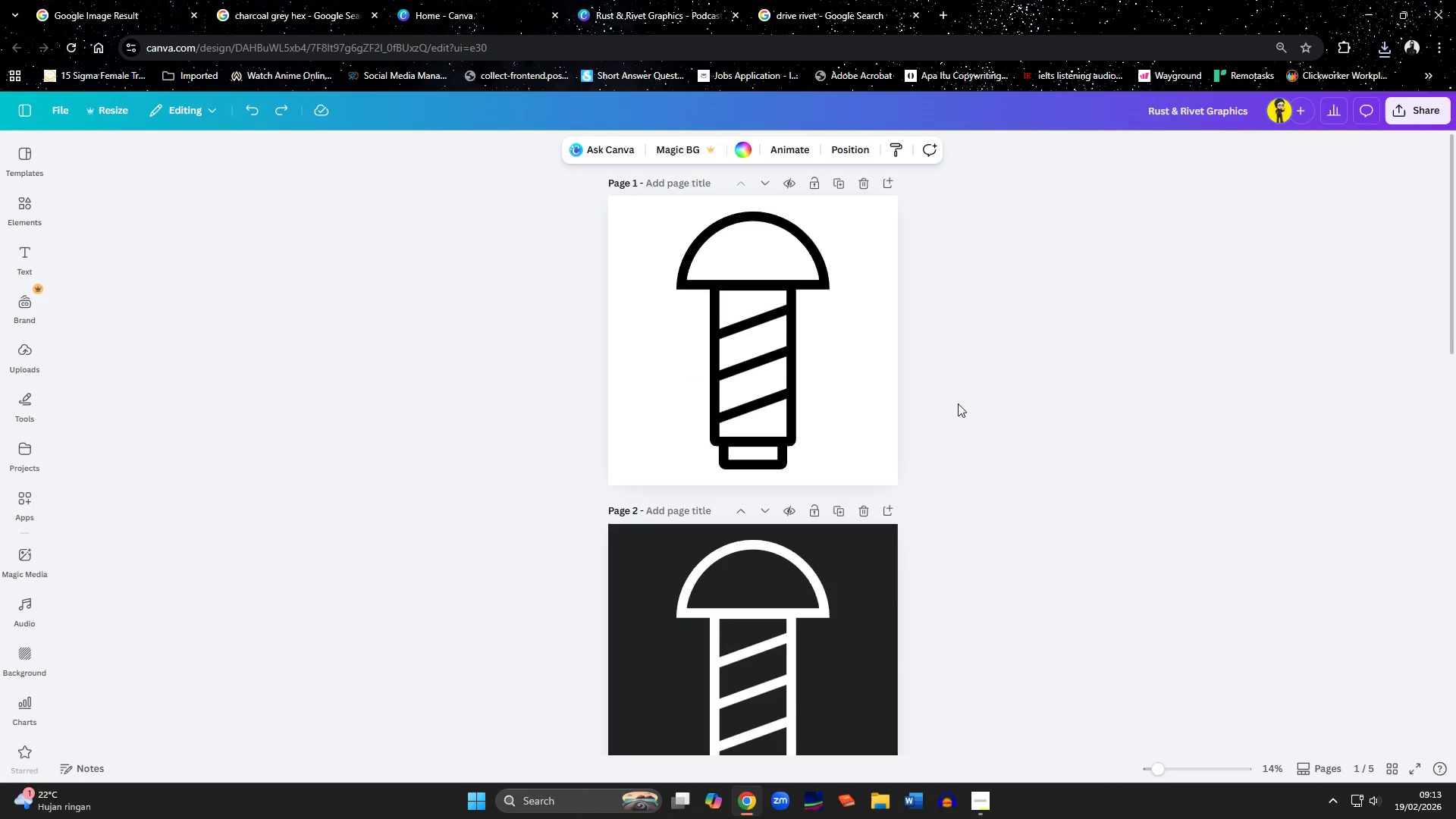 
scroll: coordinate [999, 375], scroll_direction: down, amount: 8.0
 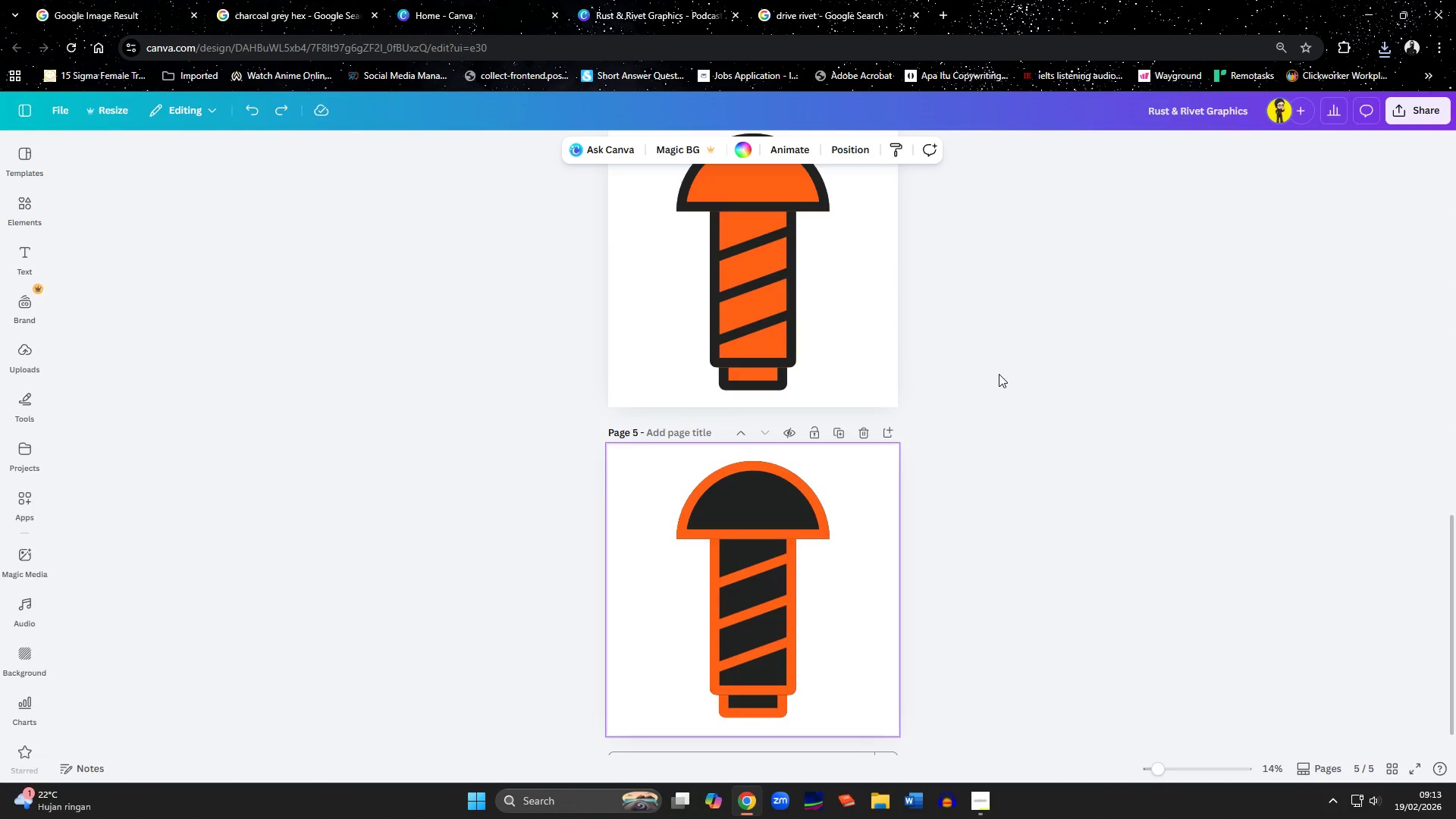 
left_click([258, 4])
 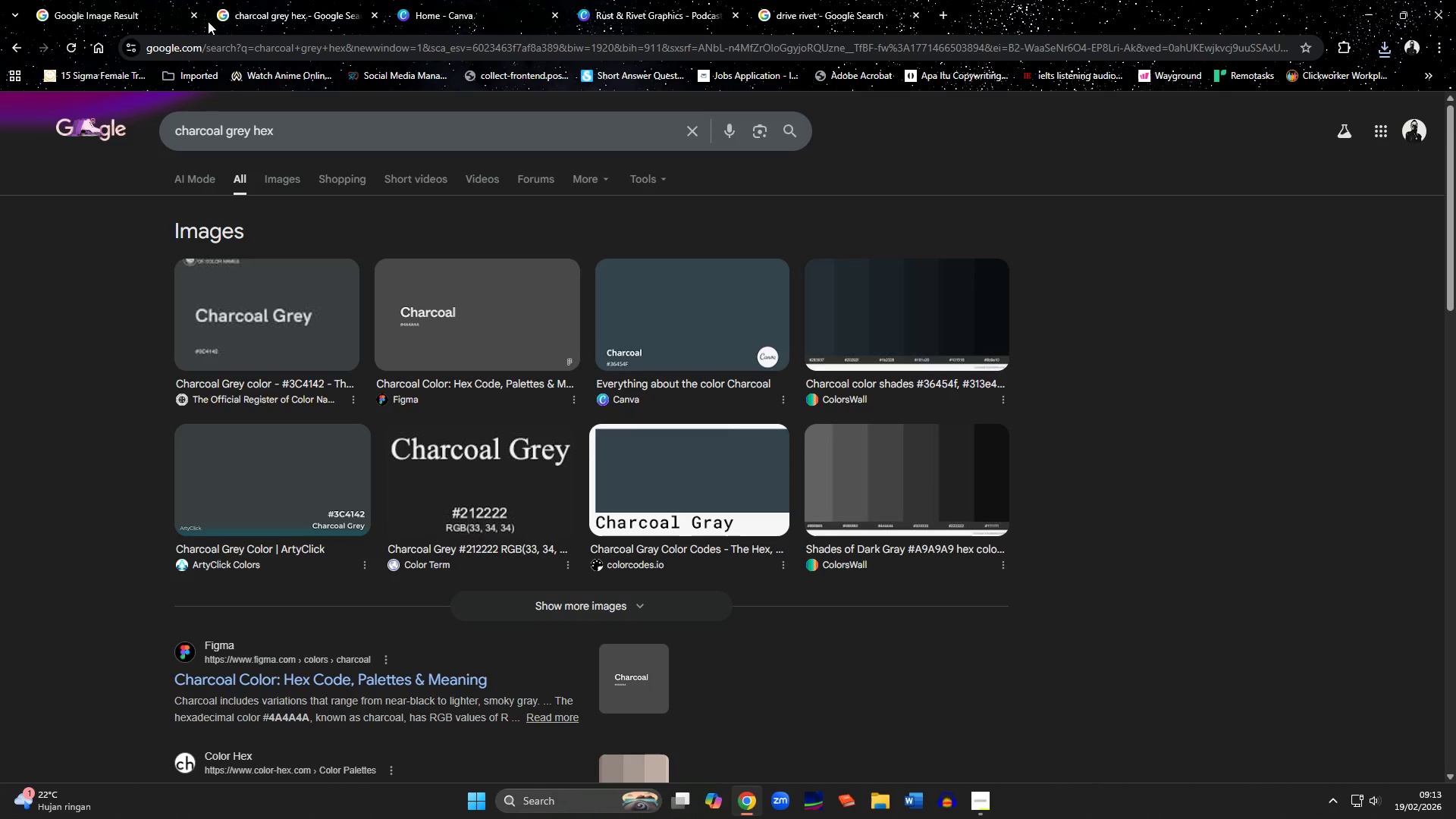 
left_click([91, 20])
 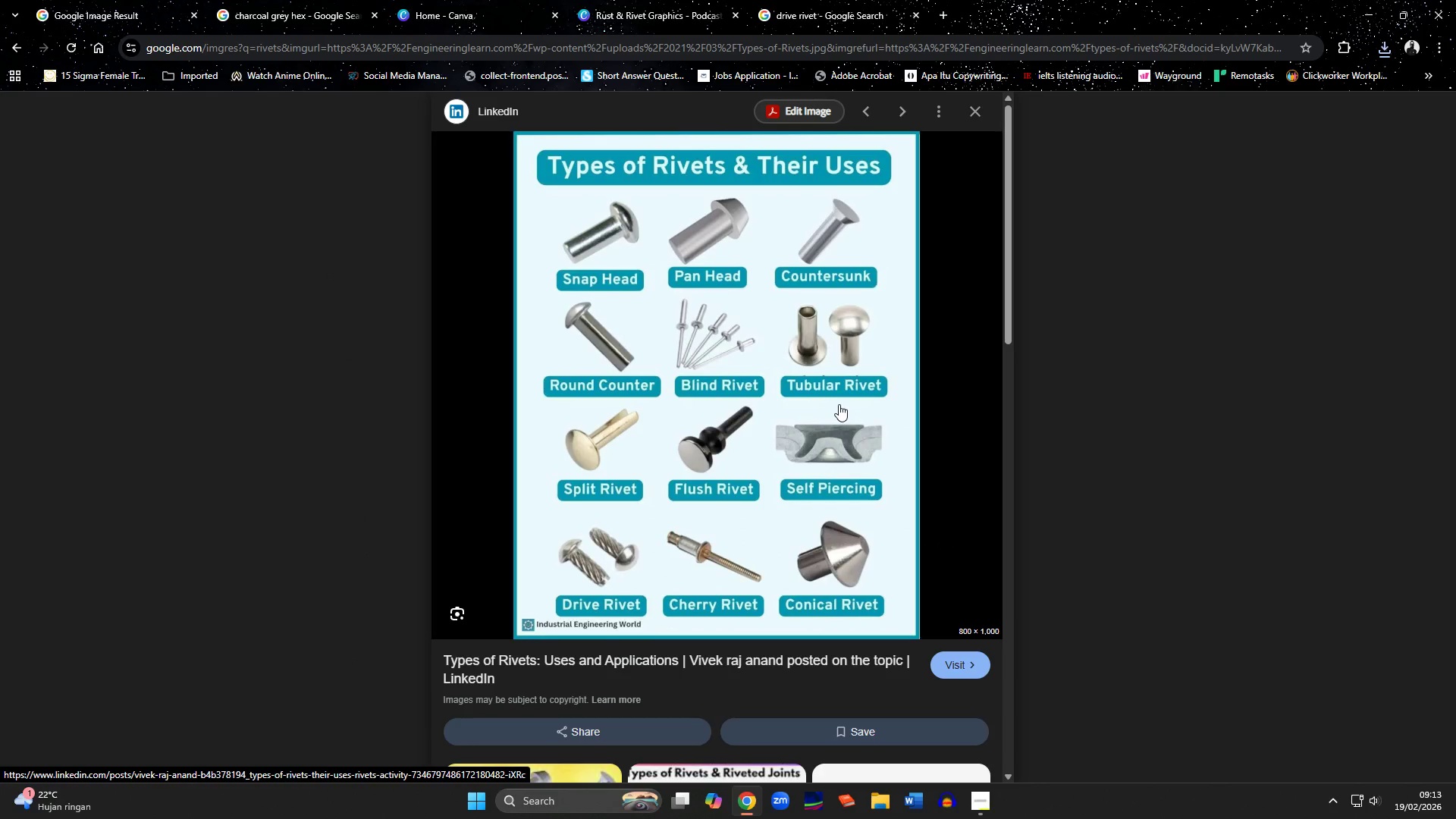 
wait(19.05)
 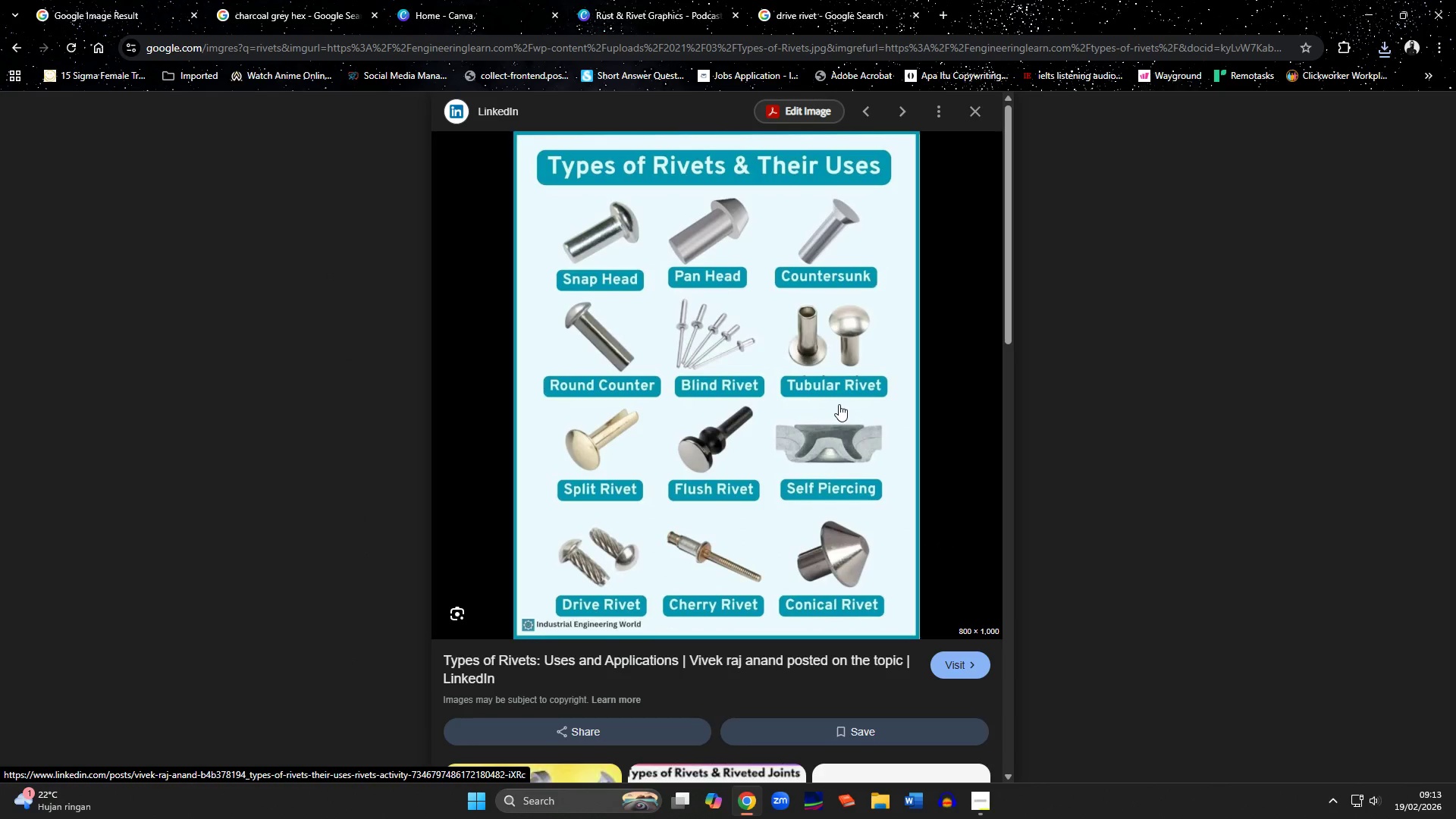 
scroll: coordinate [952, 394], scroll_direction: down, amount: 5.0
 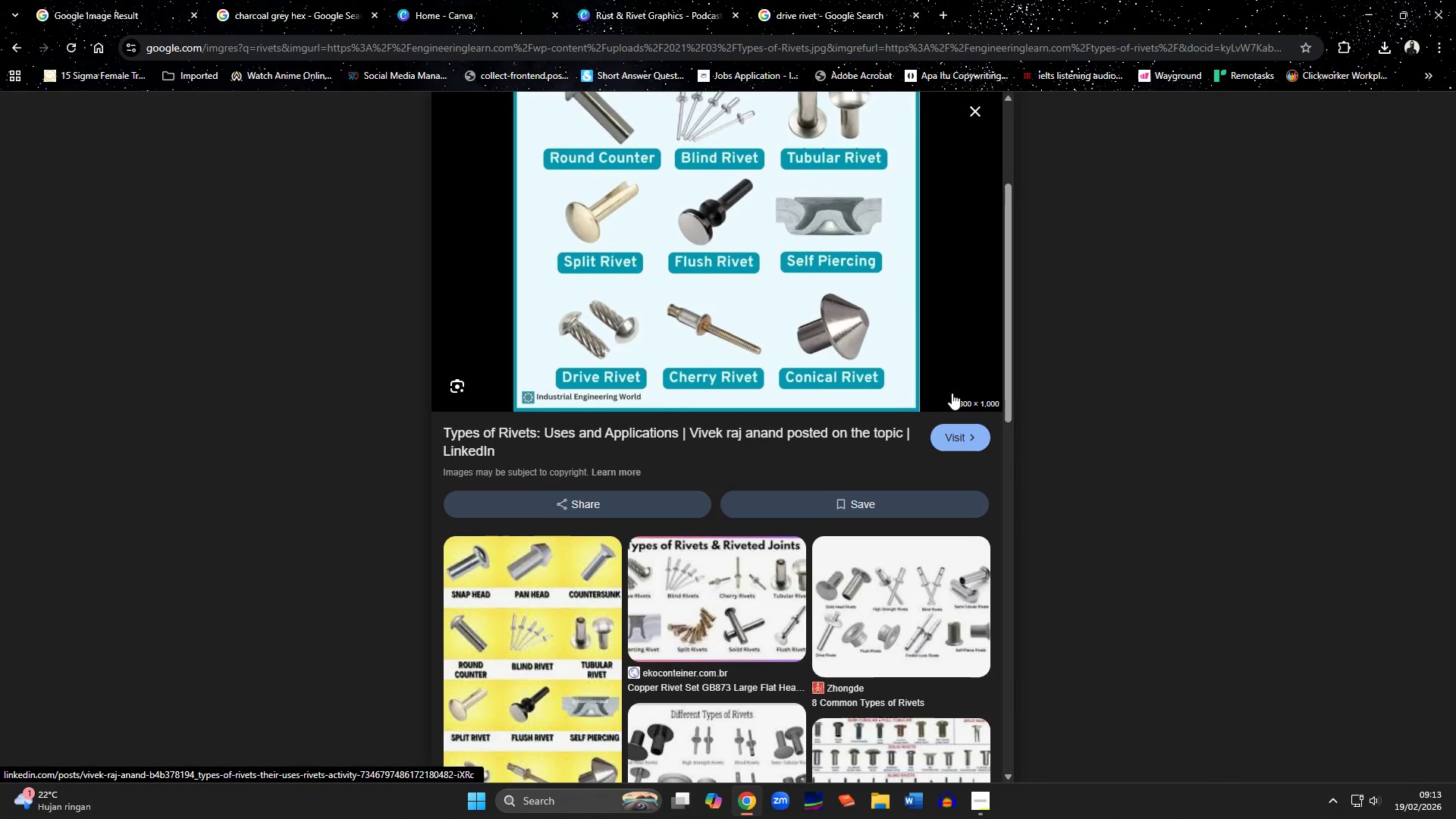 
scroll: coordinate [952, 393], scroll_direction: up, amount: 6.0
 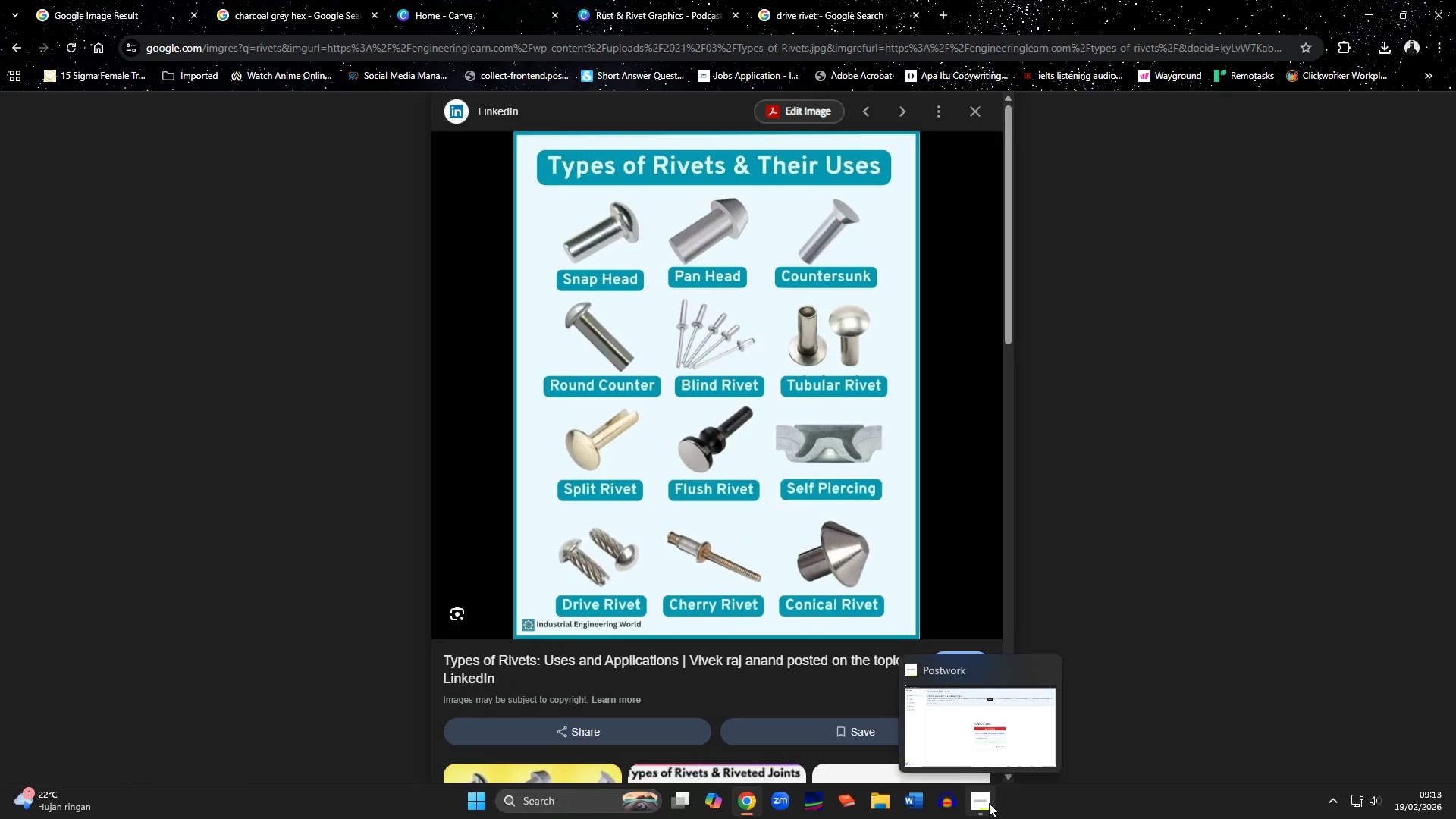 
wait(5.42)
 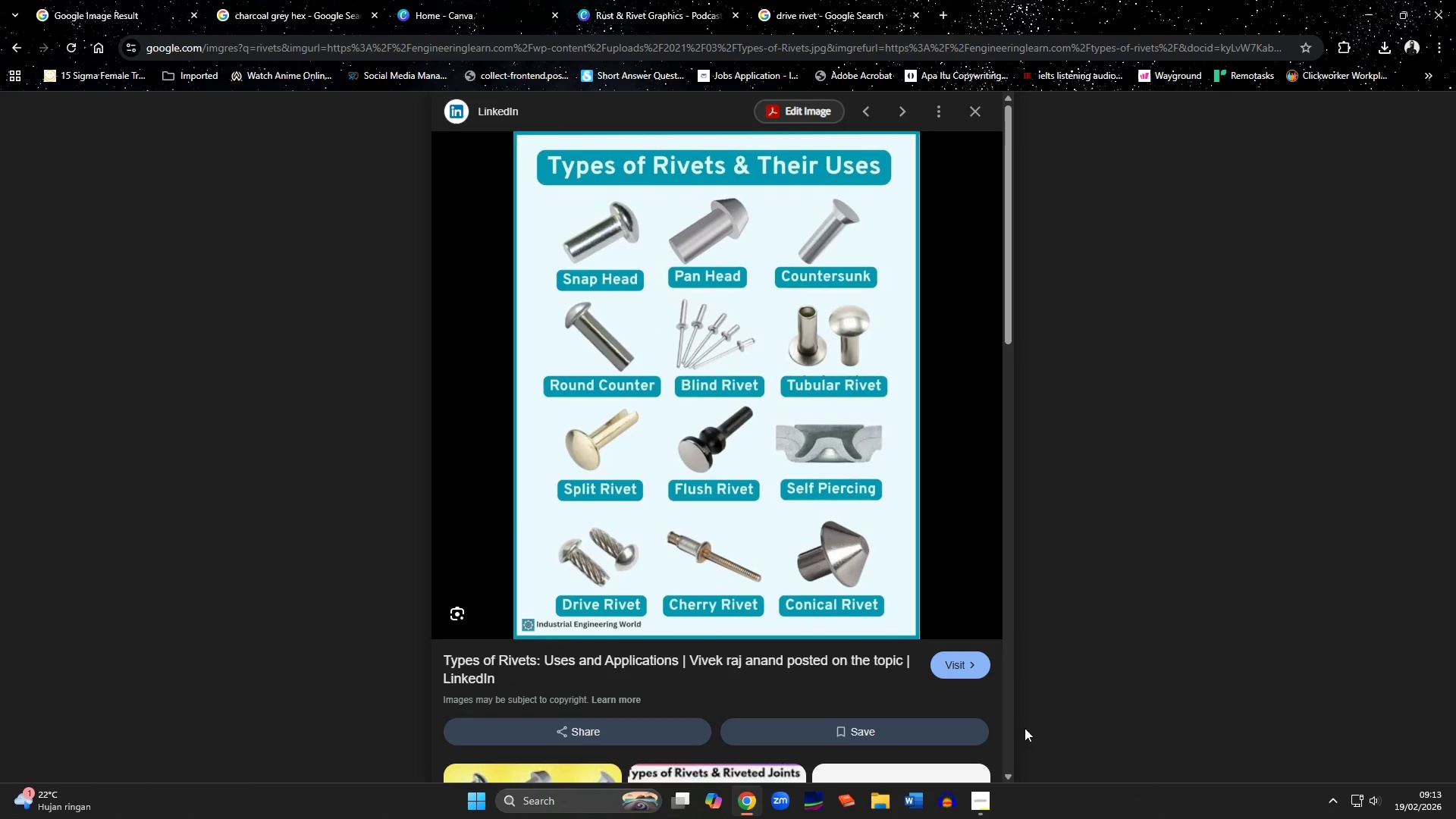 
left_click([989, 803])